 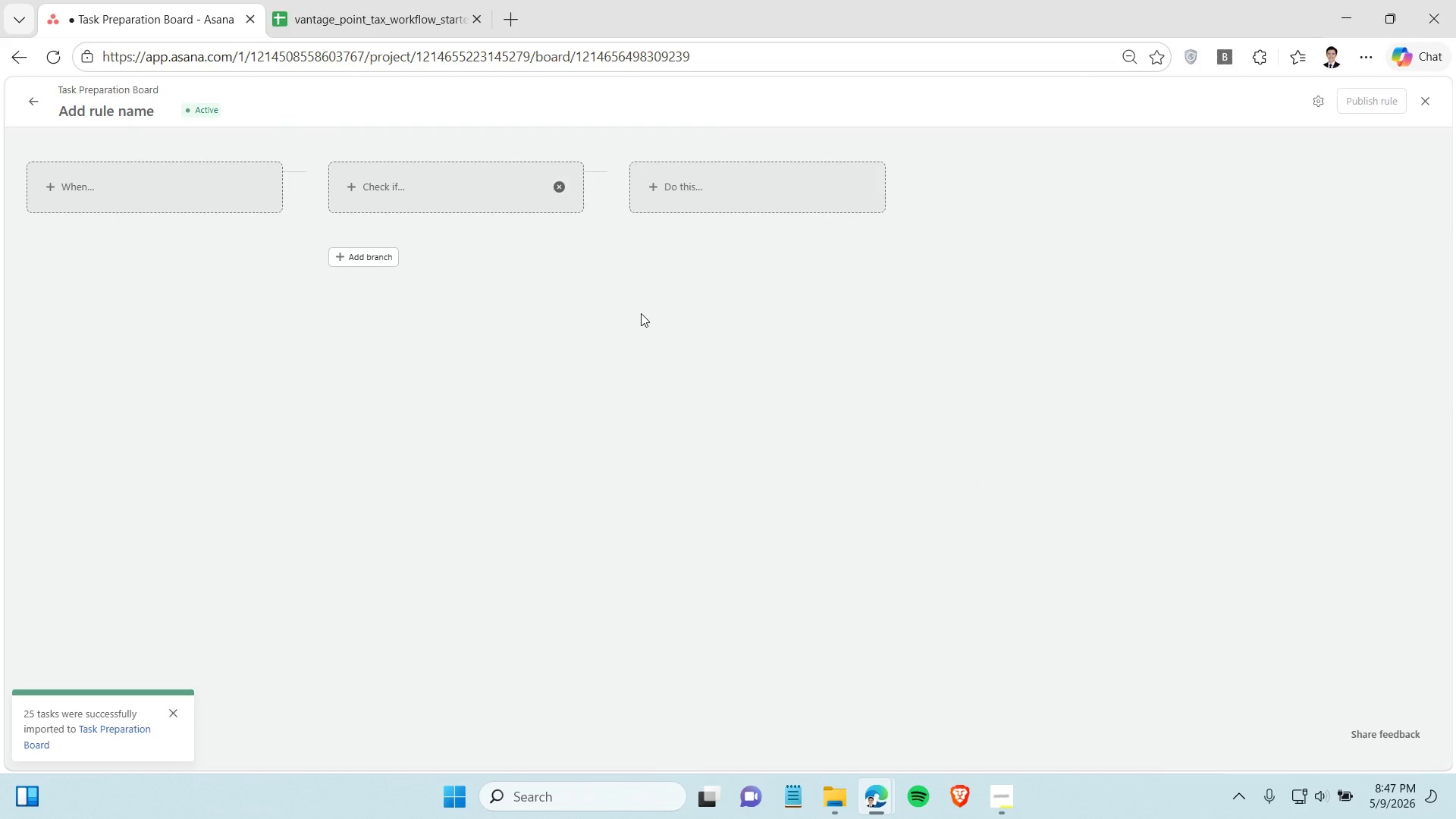 
left_click([211, 202])
 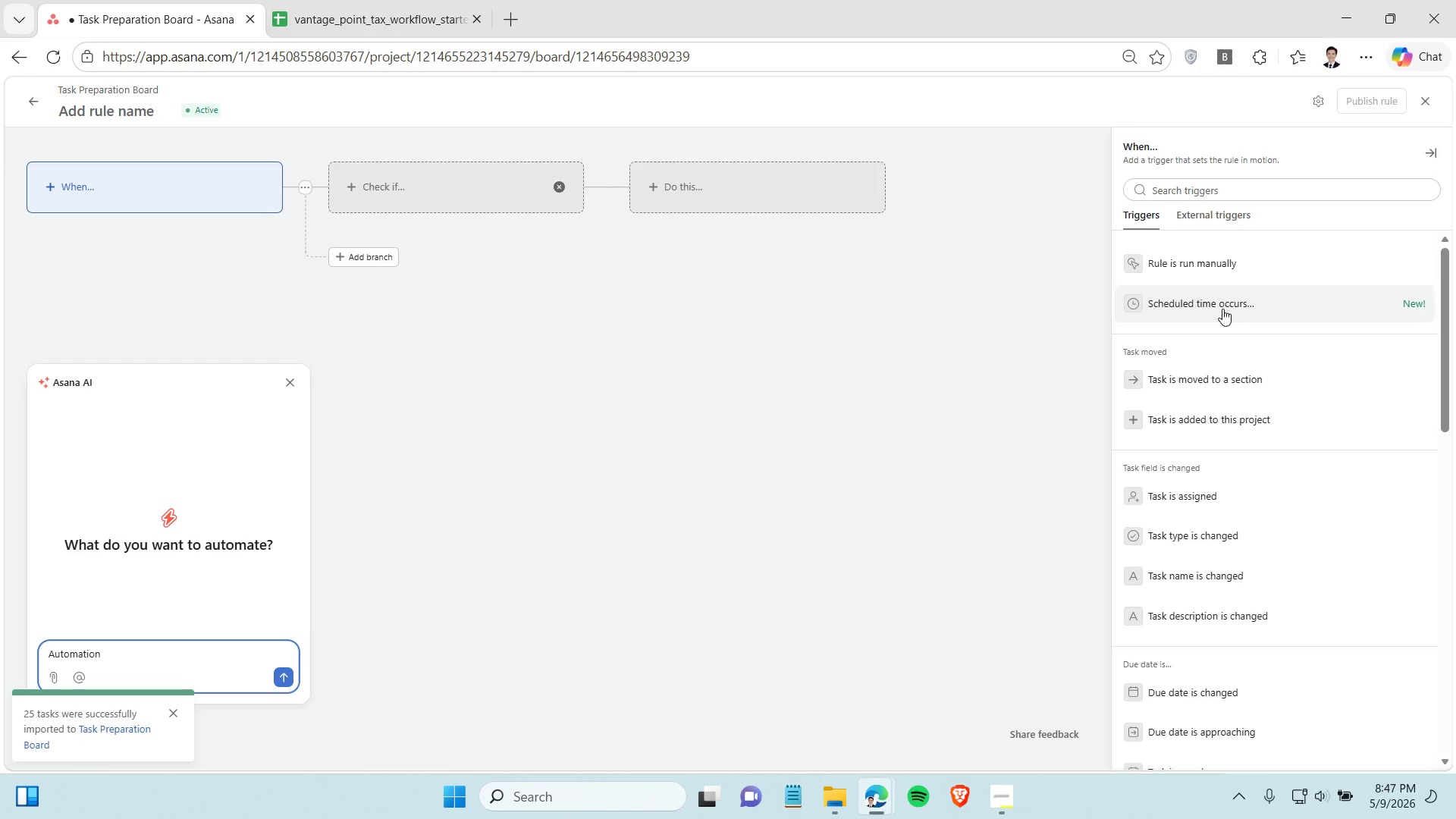 
left_click([1226, 376])
 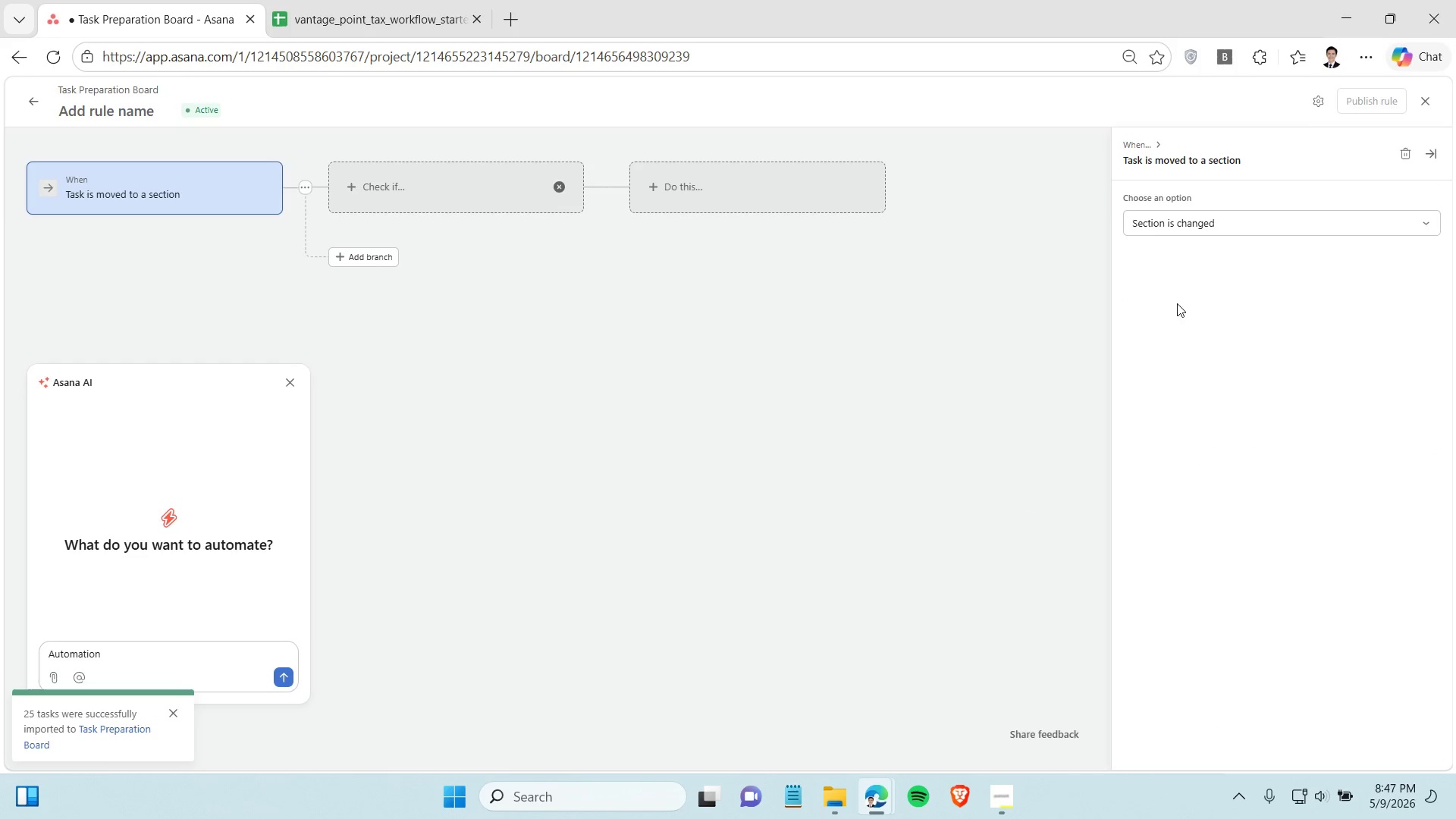 
left_click([1222, 217])
 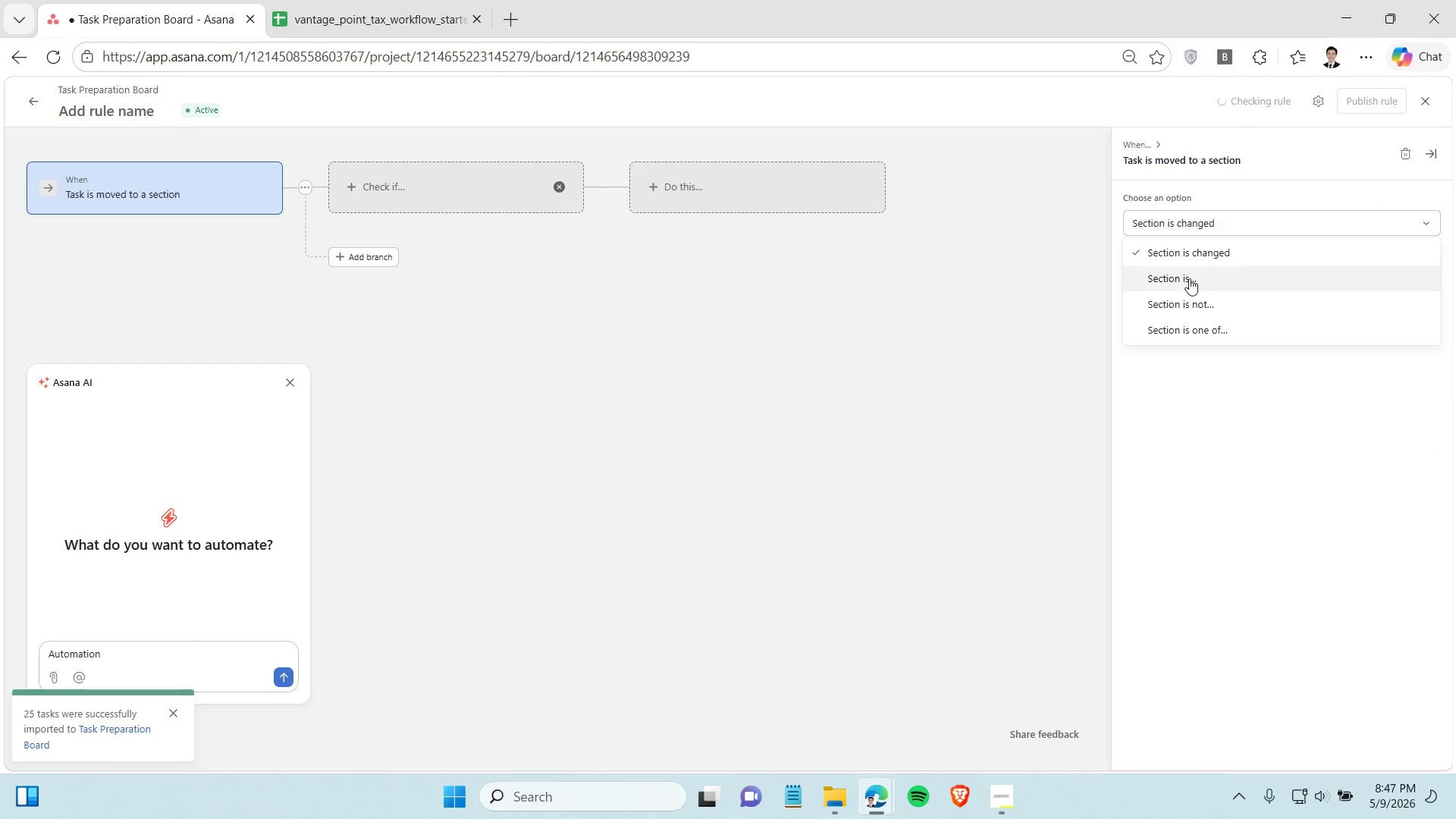 
left_click([1189, 278])
 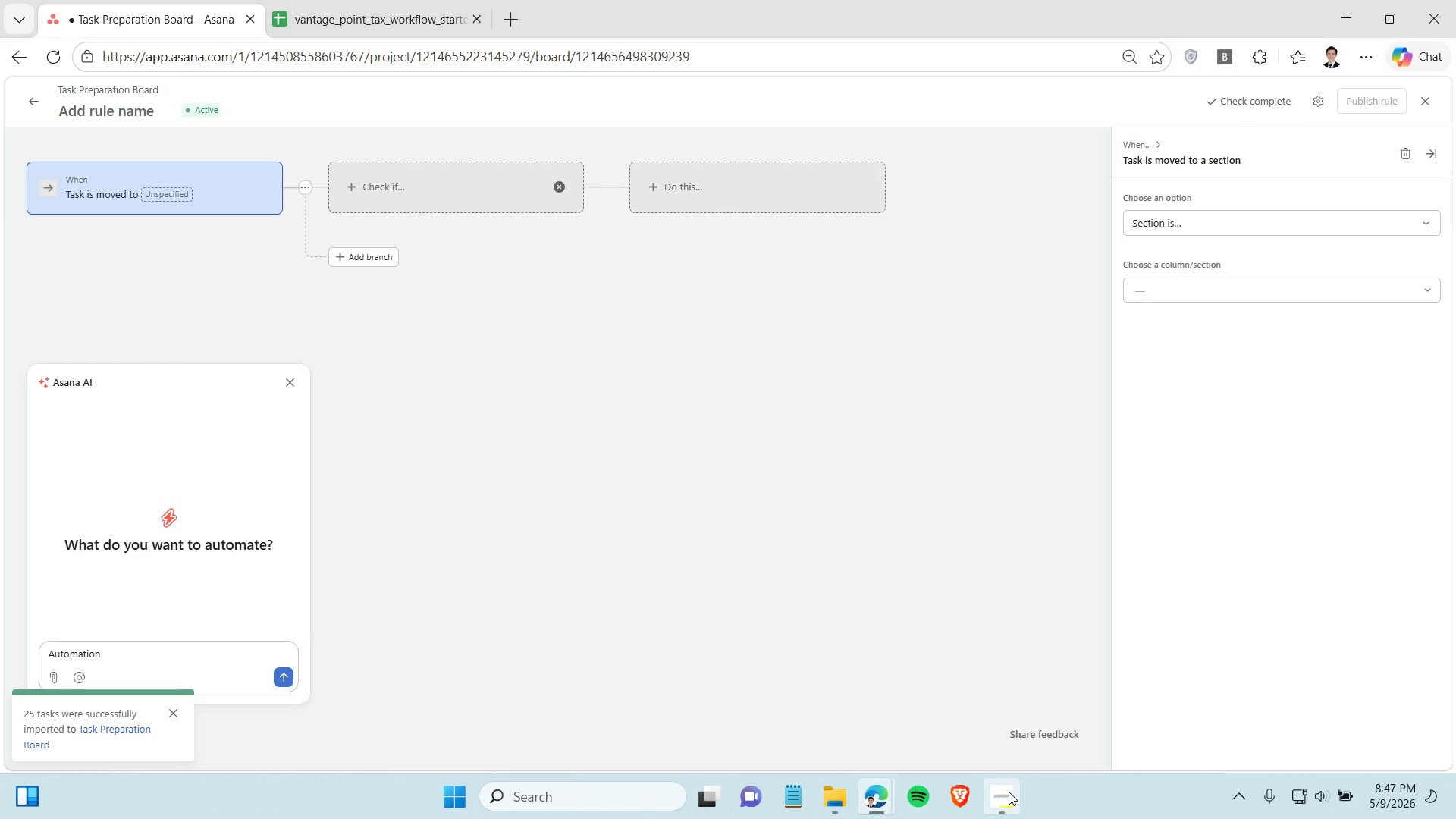 
double_click([1009, 792])
 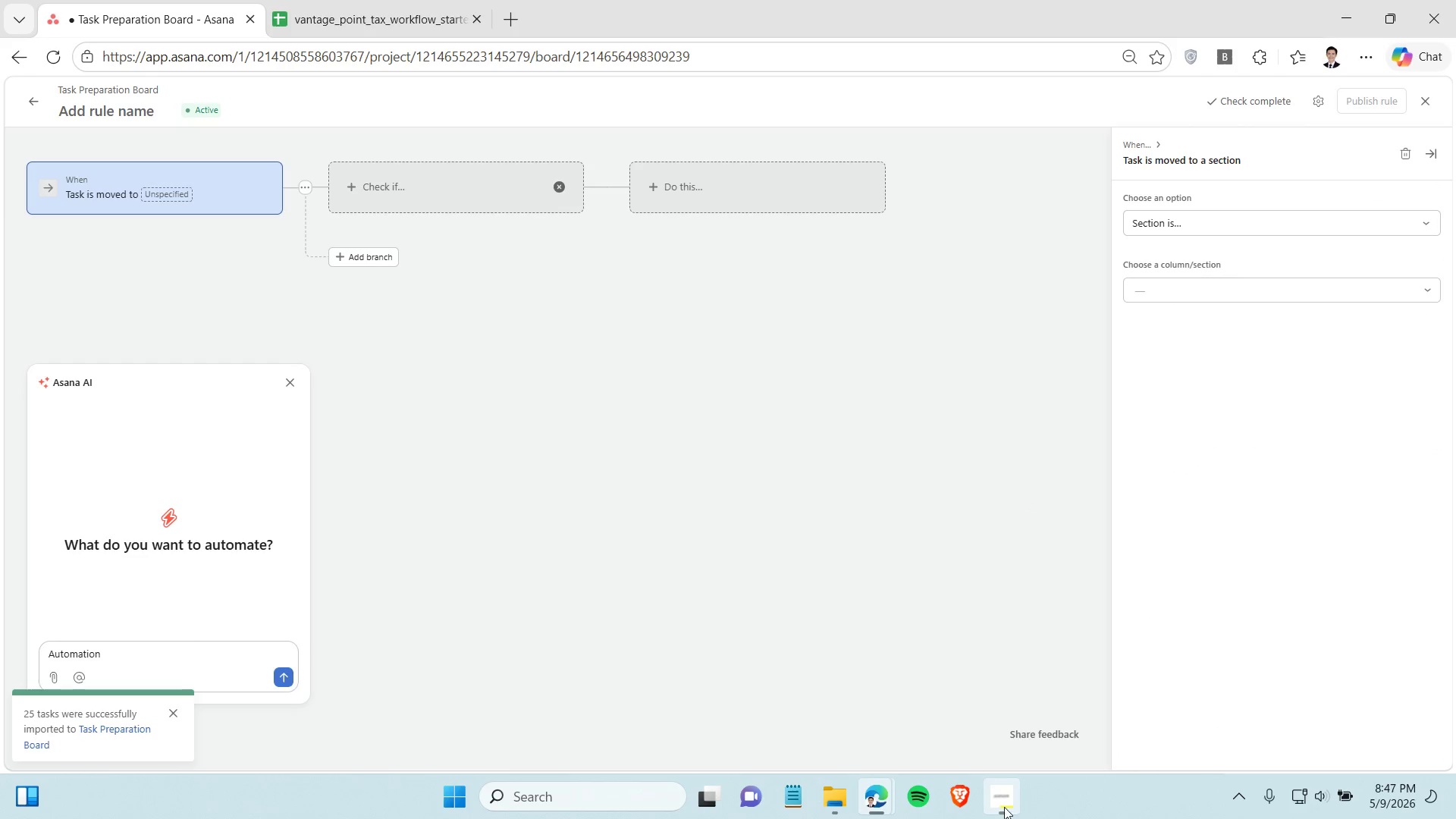 
left_click([1004, 806])